 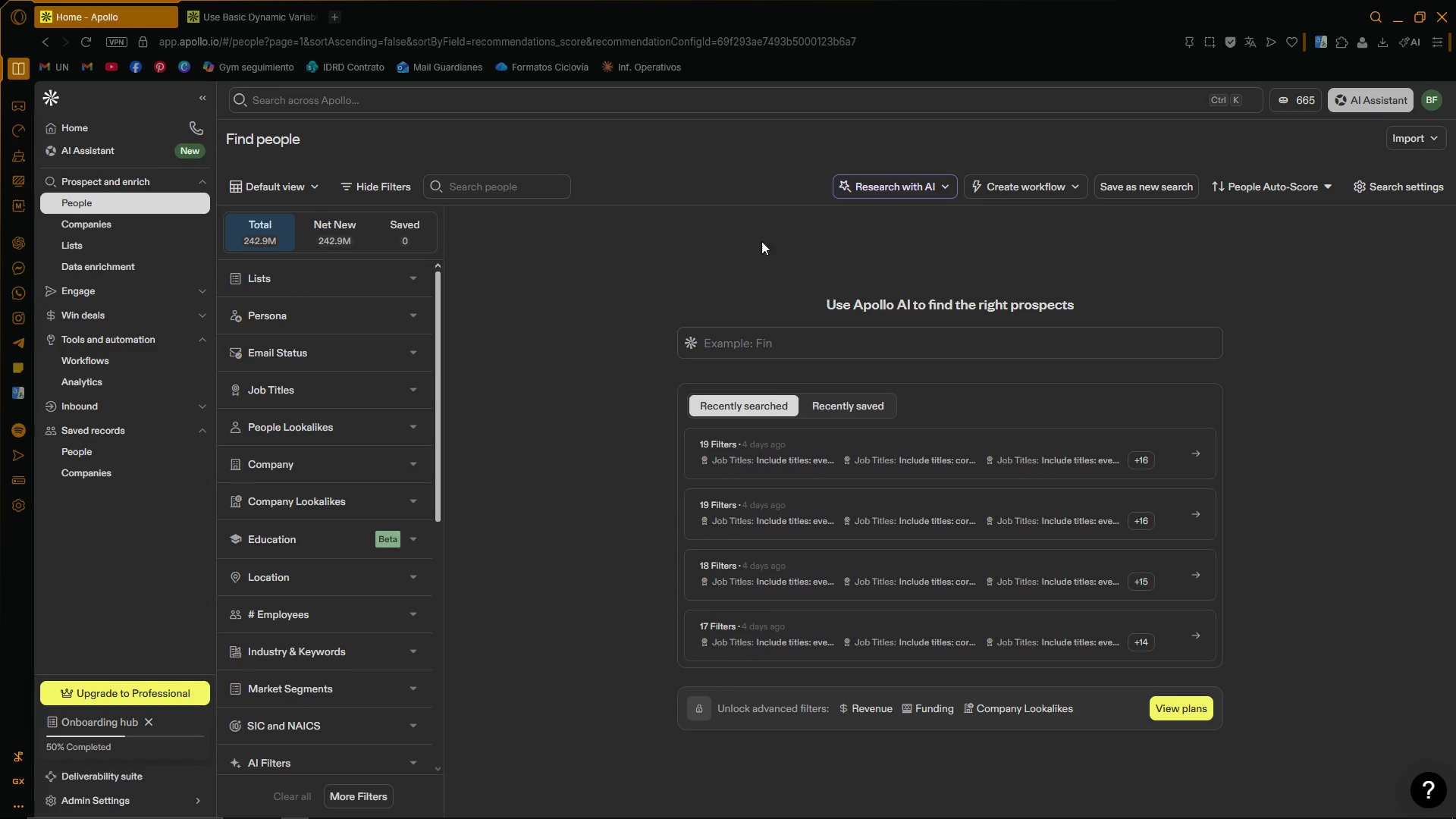 
left_click([1414, 146])
 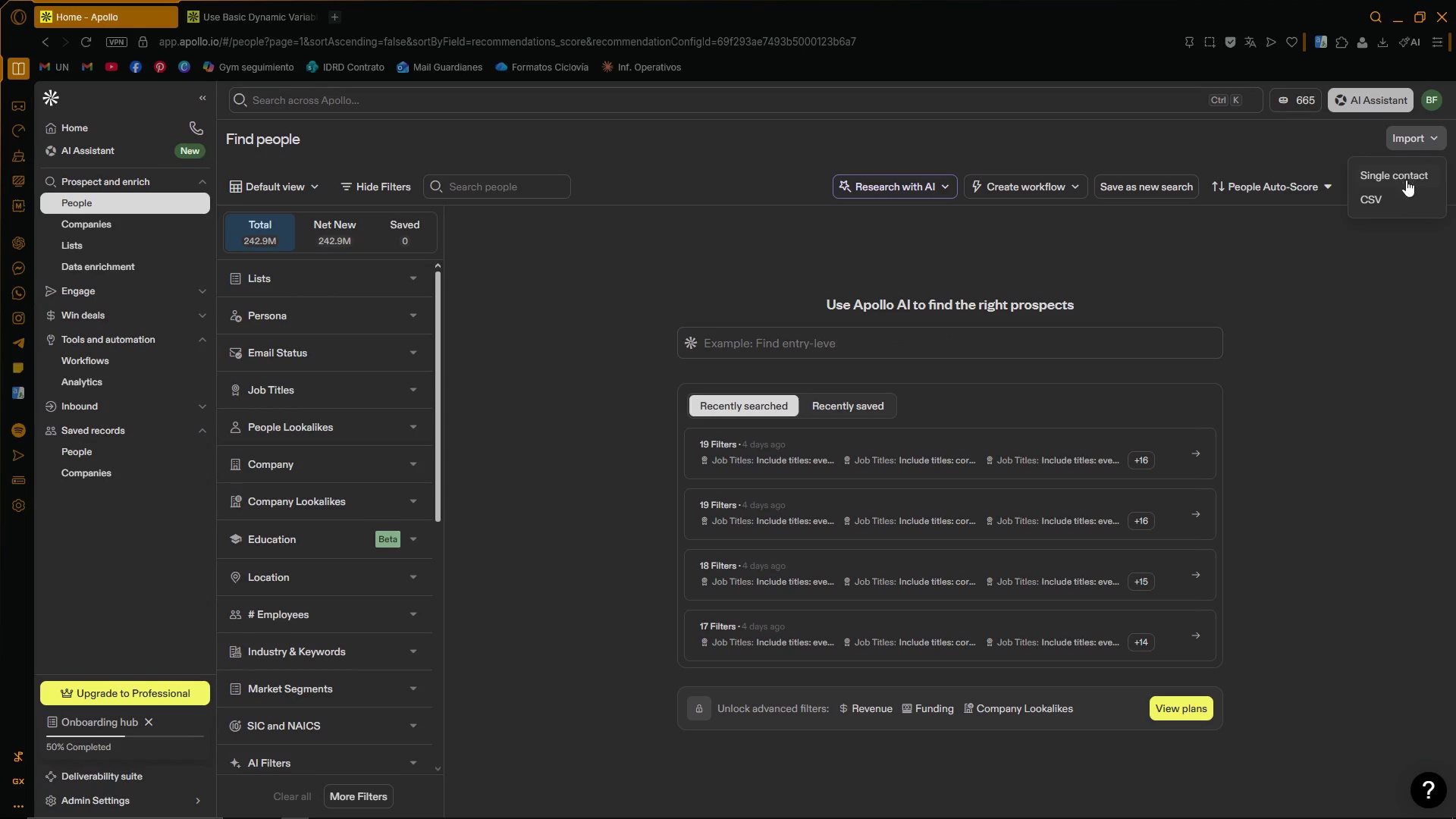 
left_click([1397, 198])
 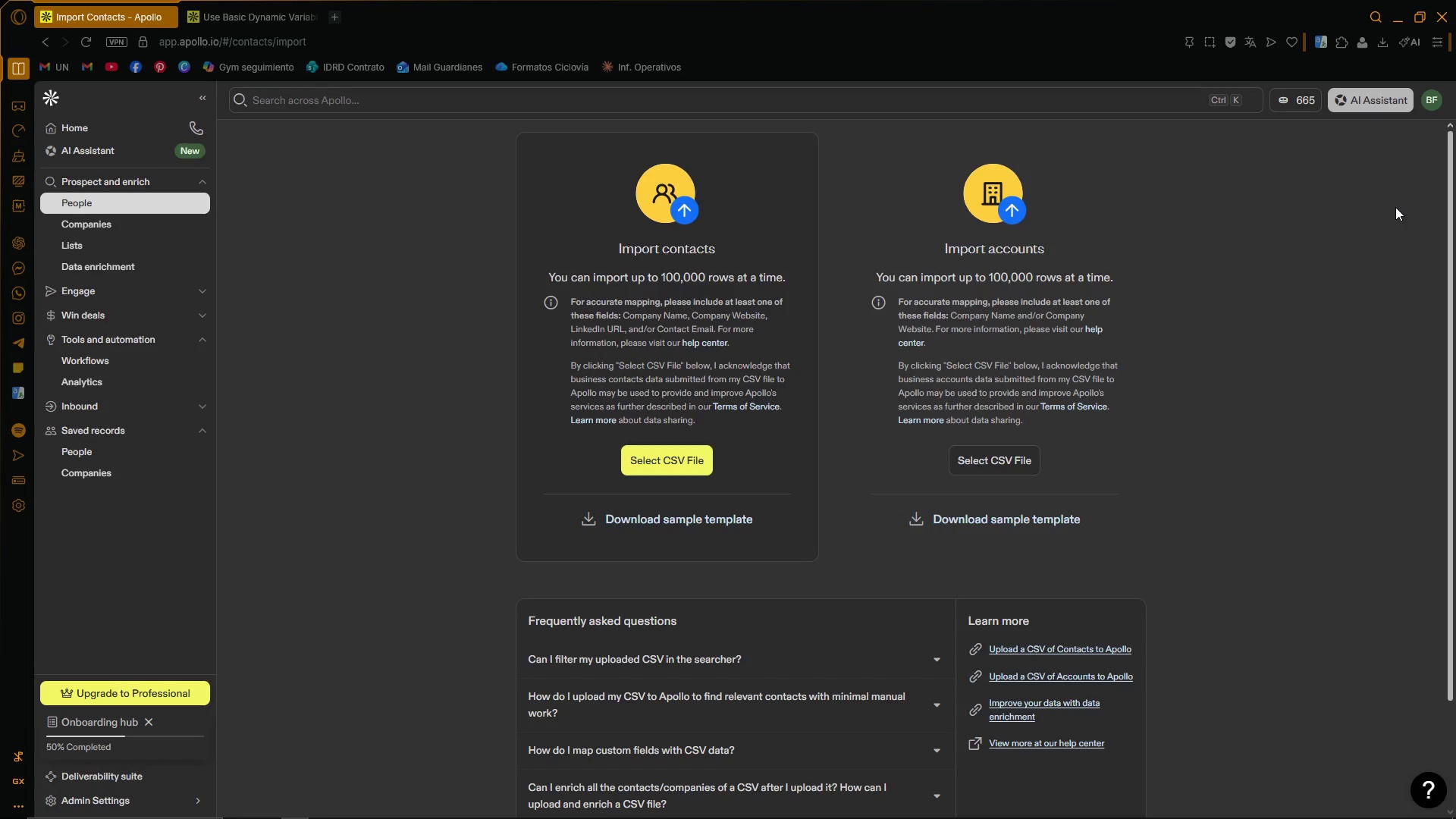 
left_click([682, 459])
 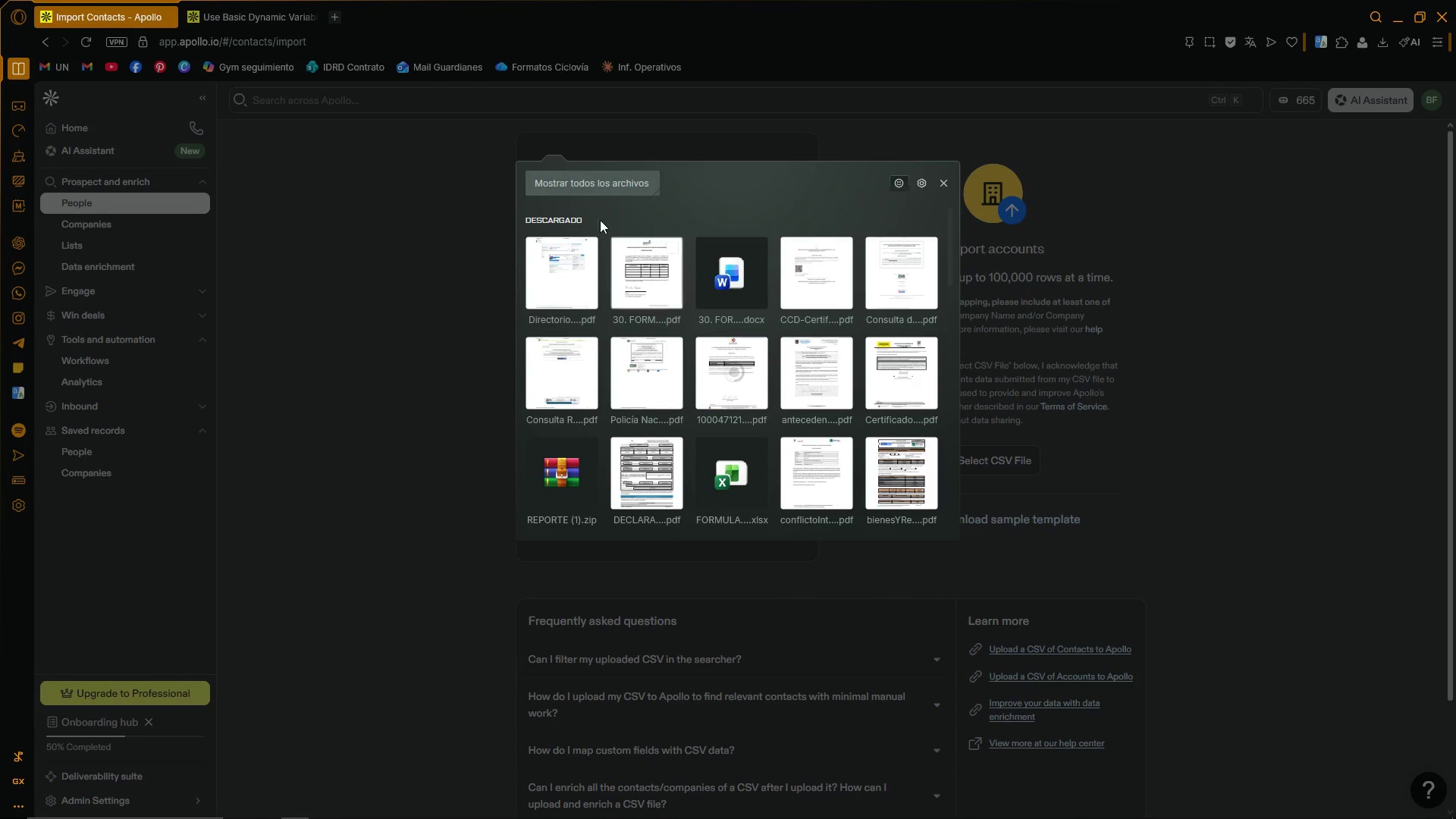 
left_click([597, 187])
 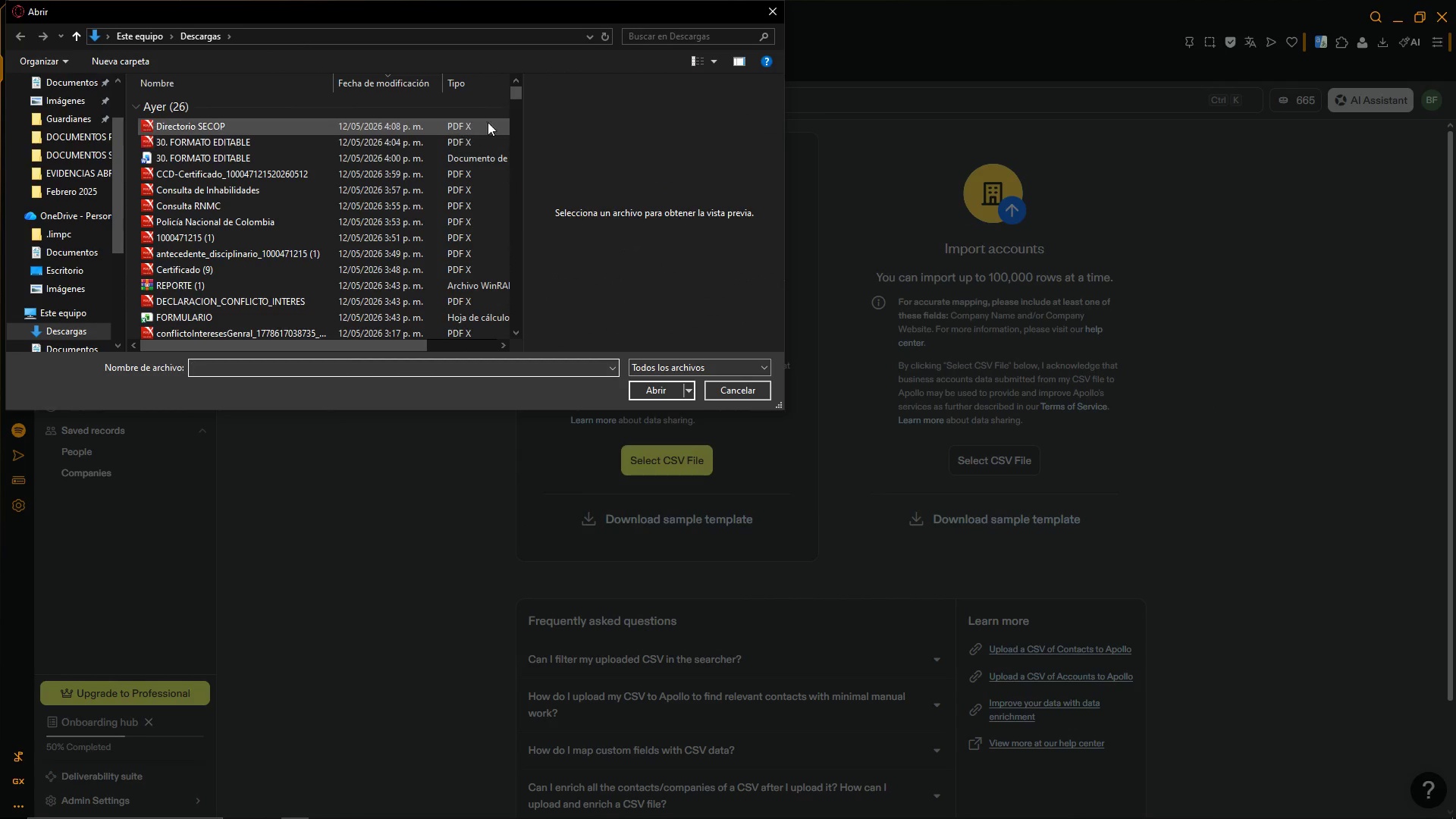 
left_click([519, 101])
 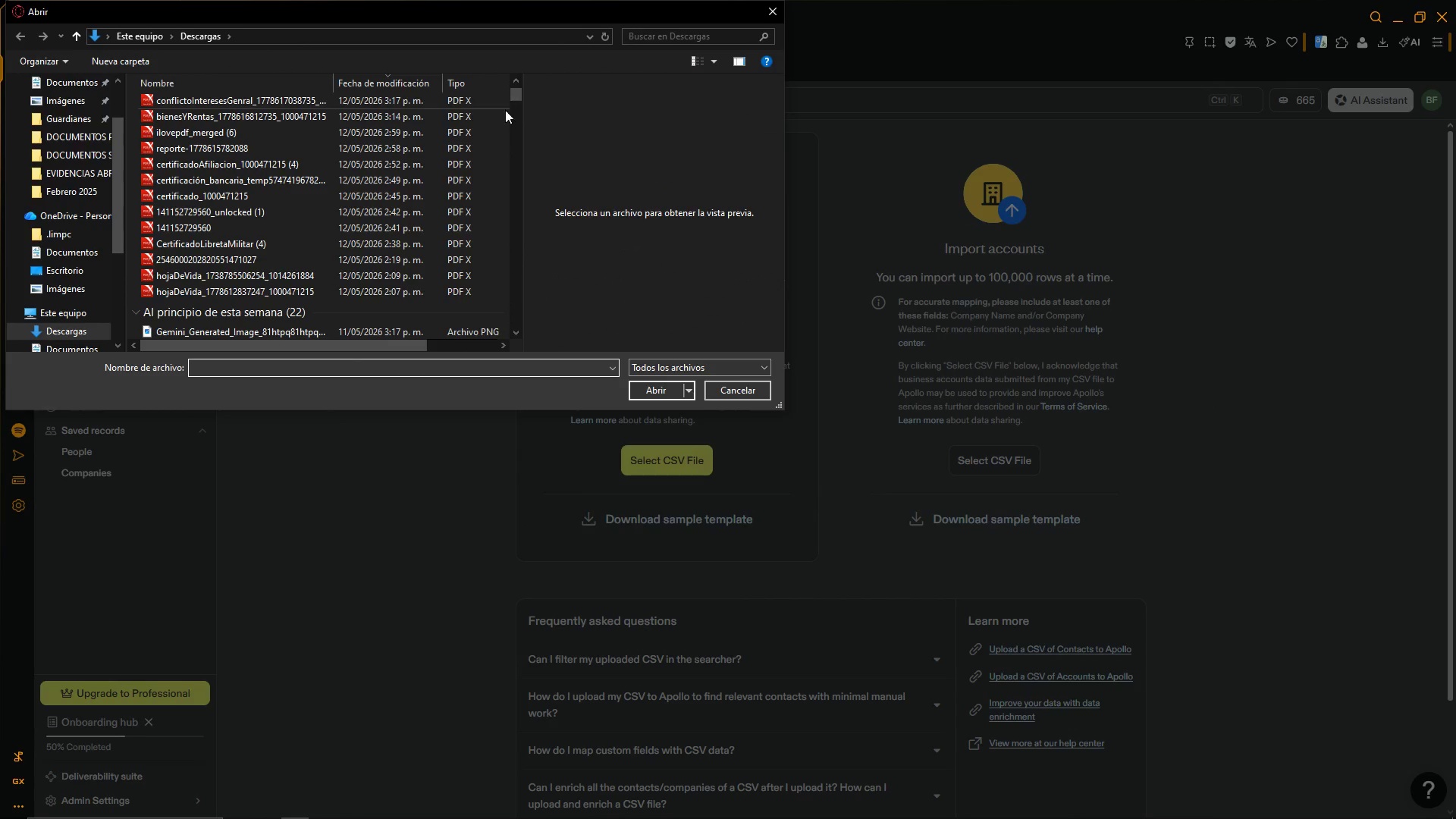 
scroll: coordinate [391, 164], scroll_direction: down, amount: 9.0
 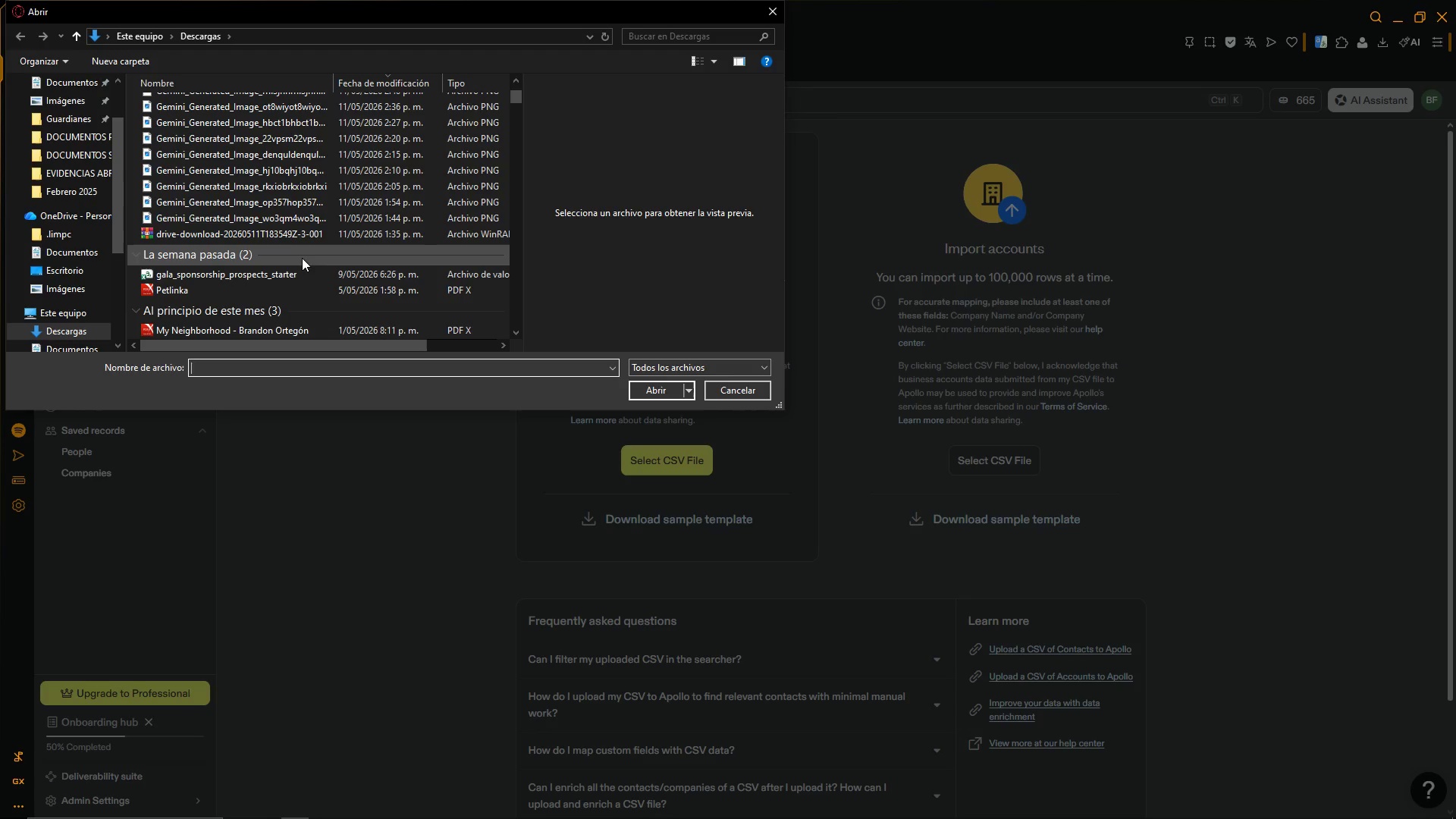 
left_click([297, 271])
 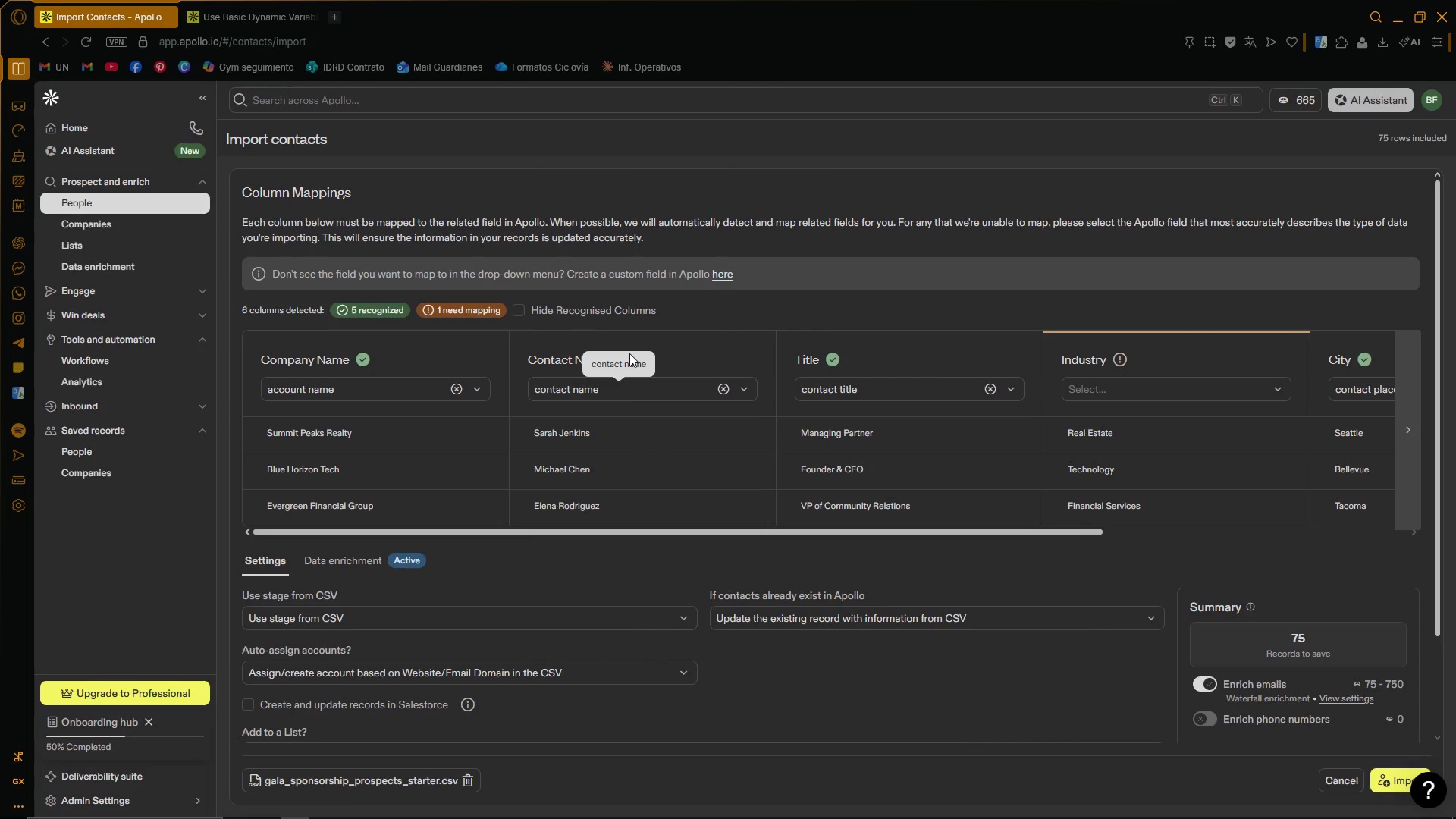 
wait(22.78)
 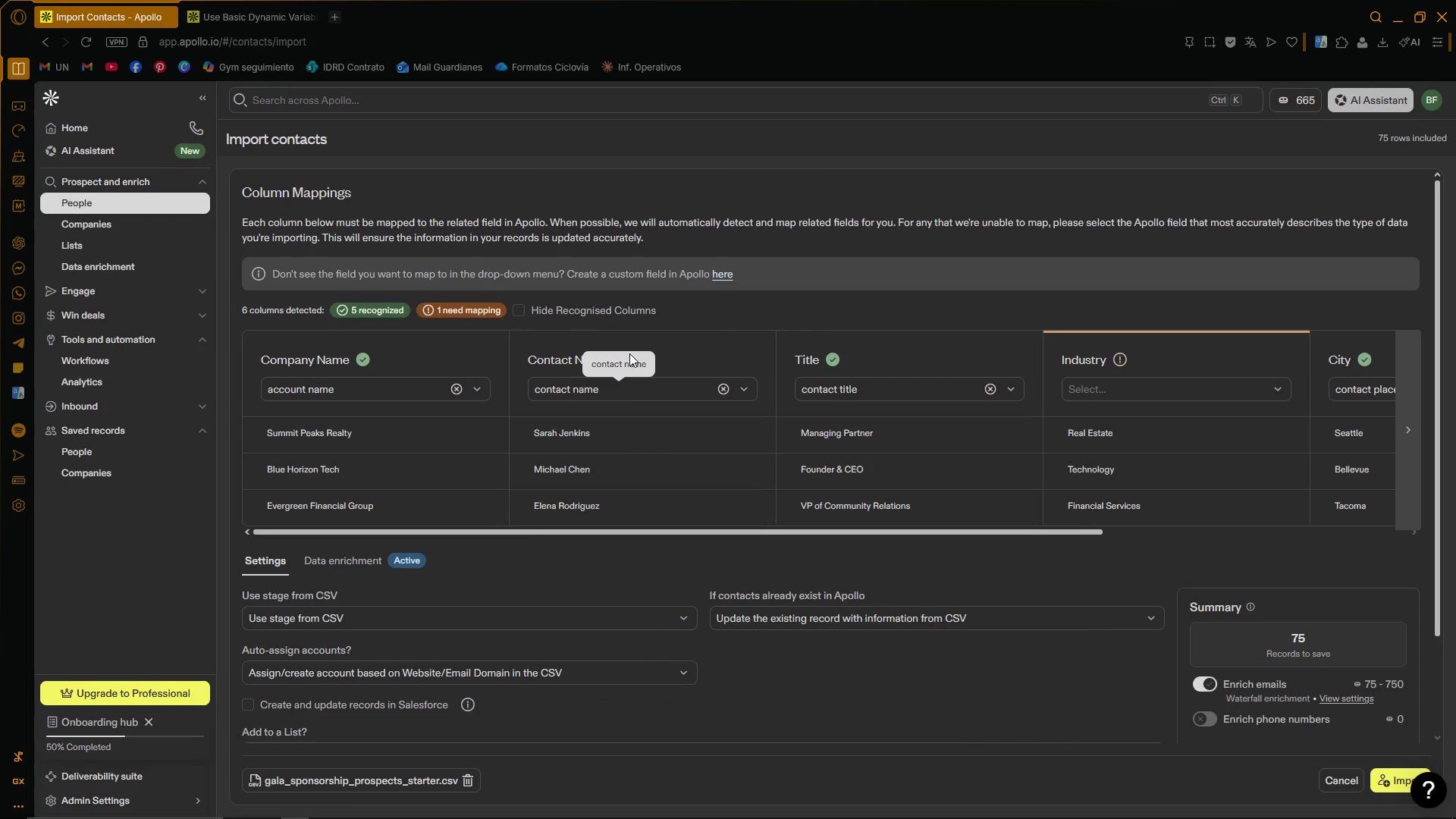 
left_click([1197, 674])
 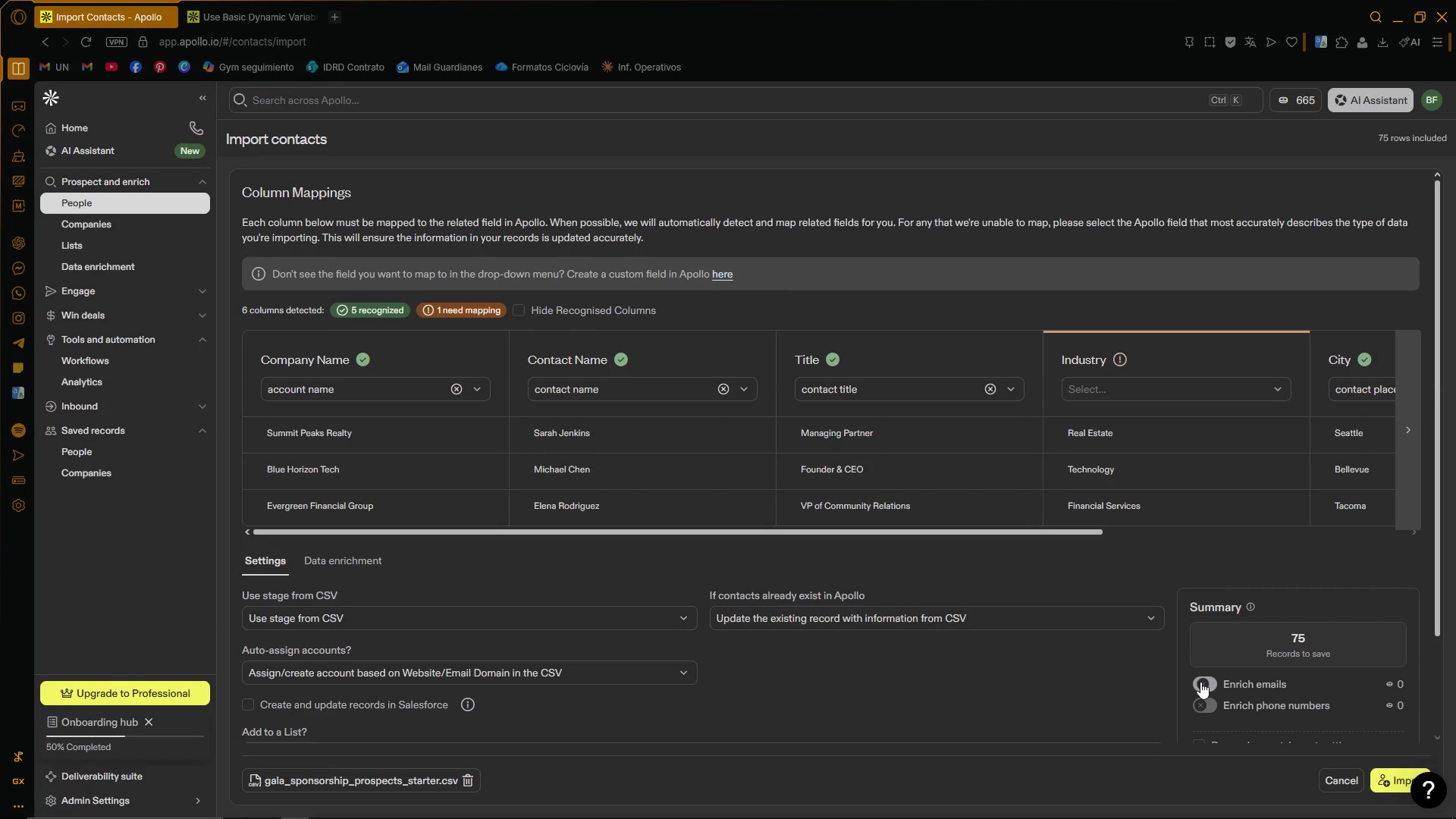 
double_click([1138, 679])
 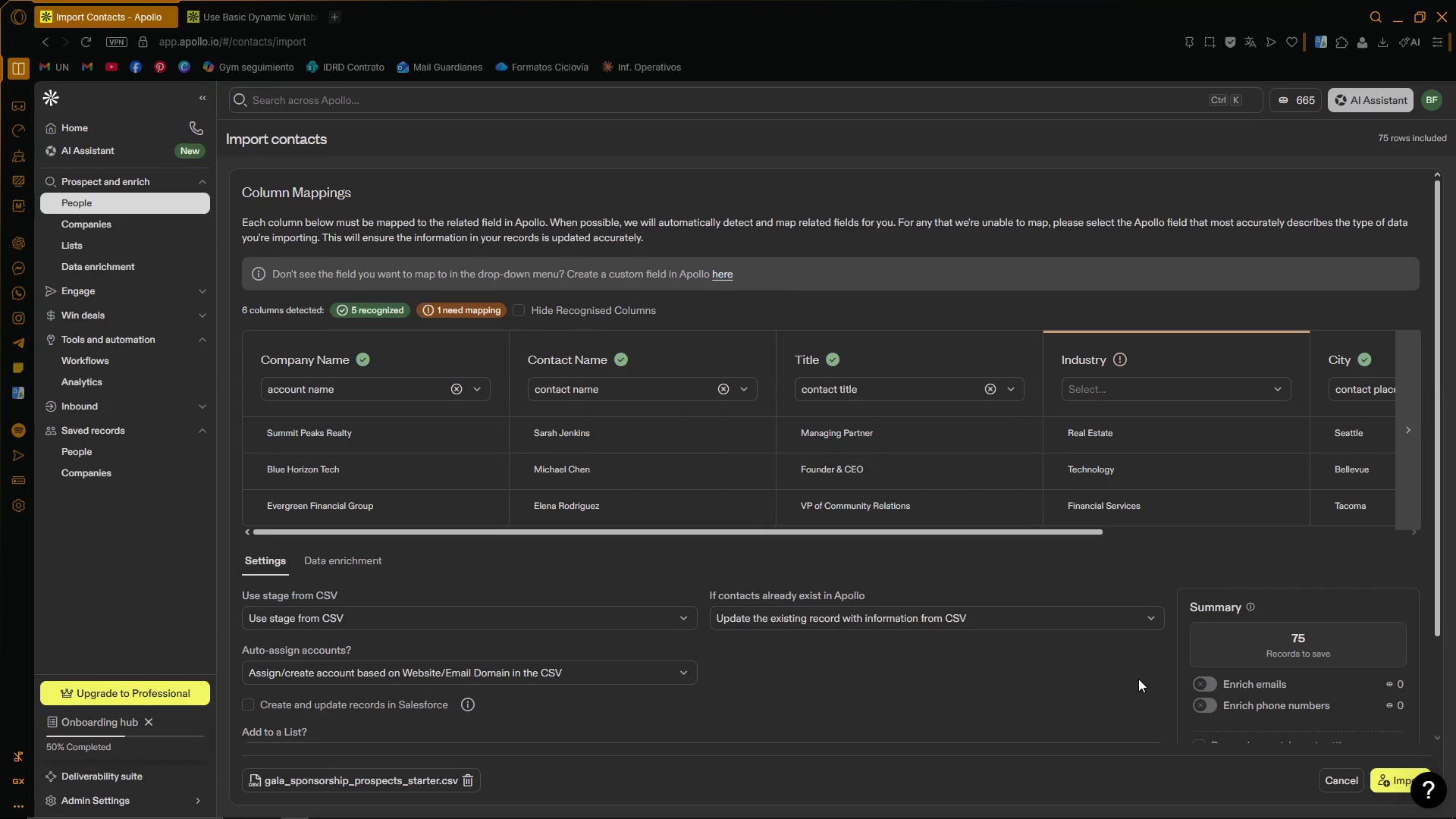 
wait(11.97)
 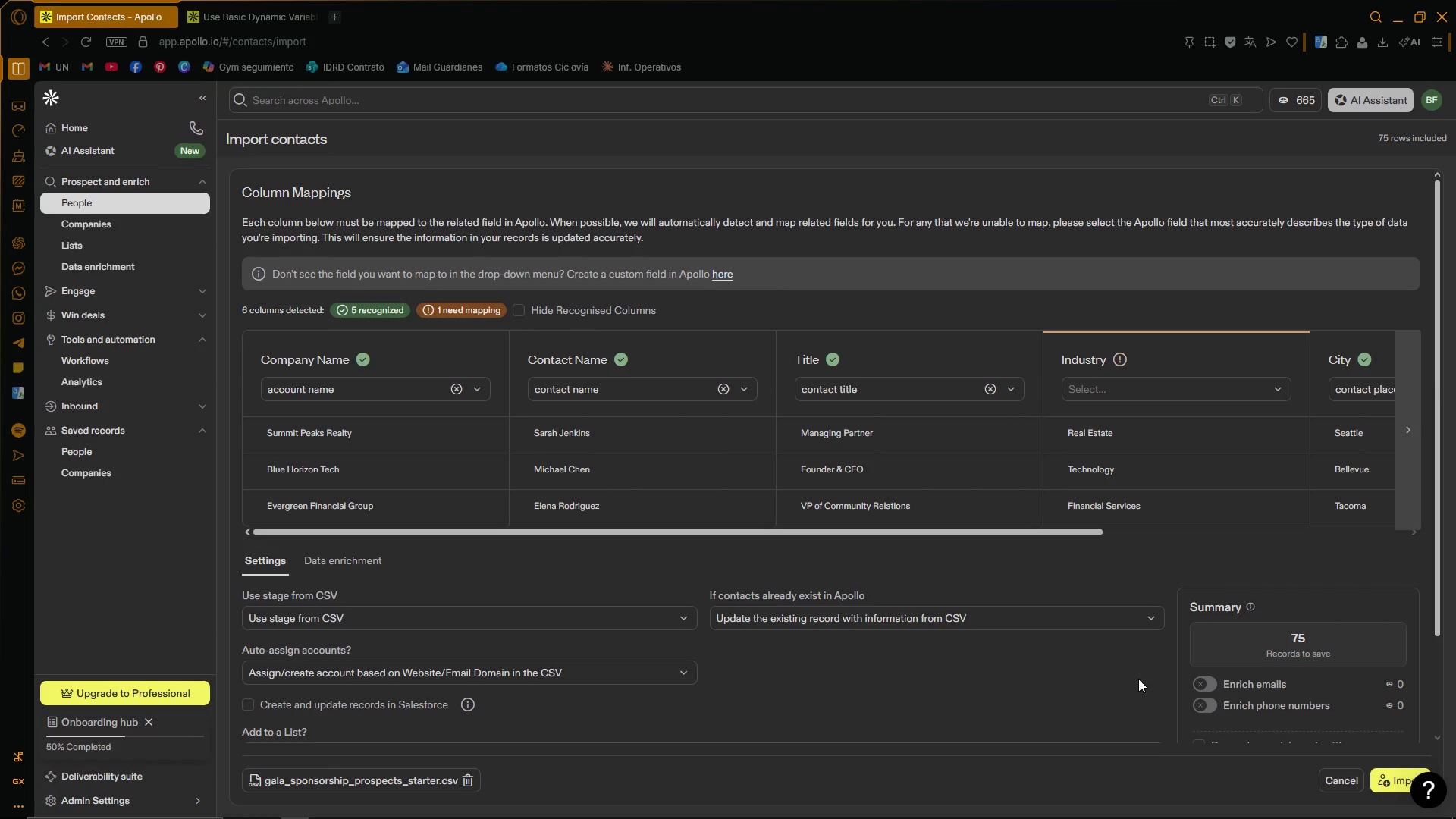 
left_click([482, 397])
 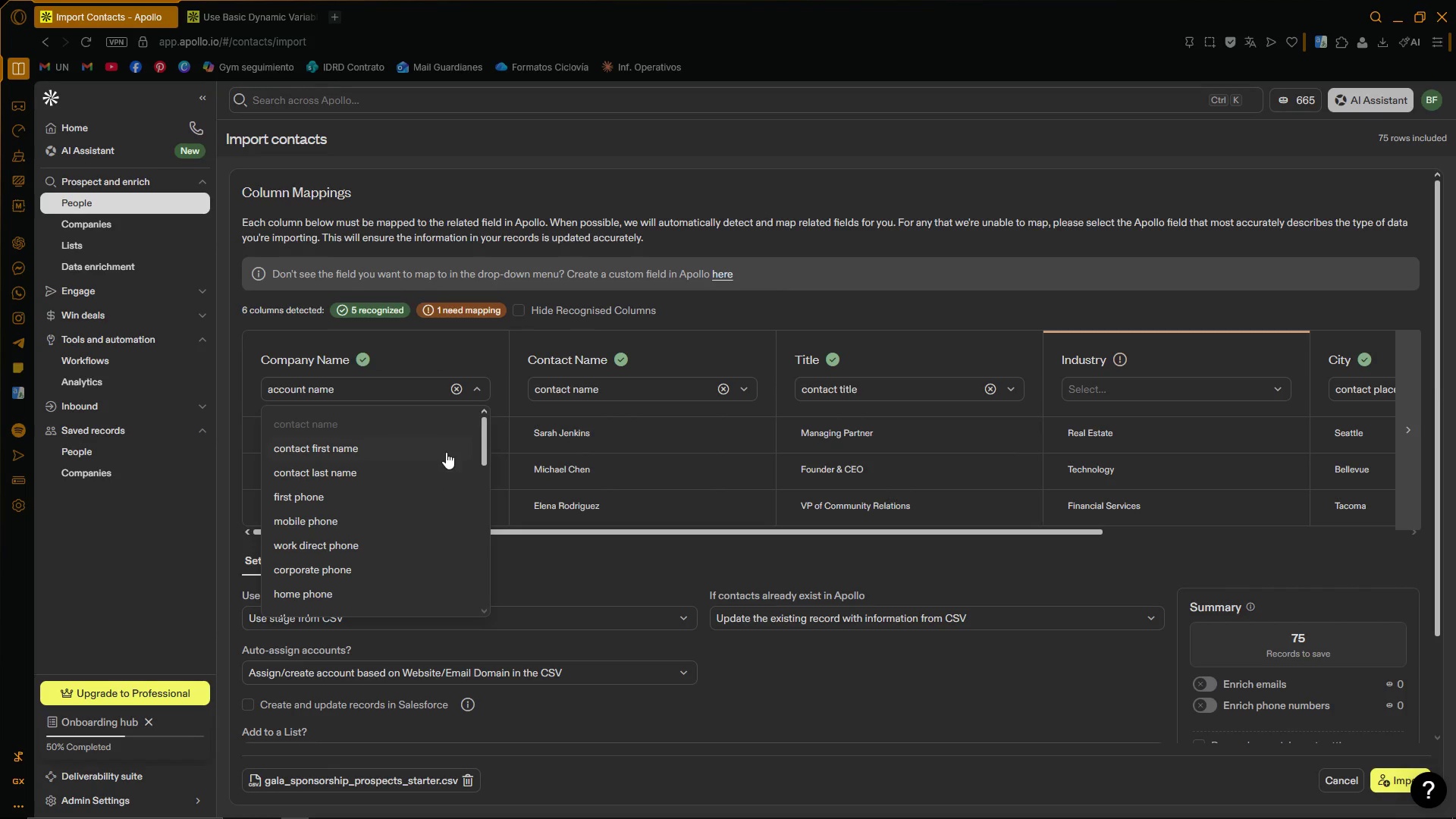 
left_click_drag(start_coordinate=[486, 435], to_coordinate=[481, 419])
 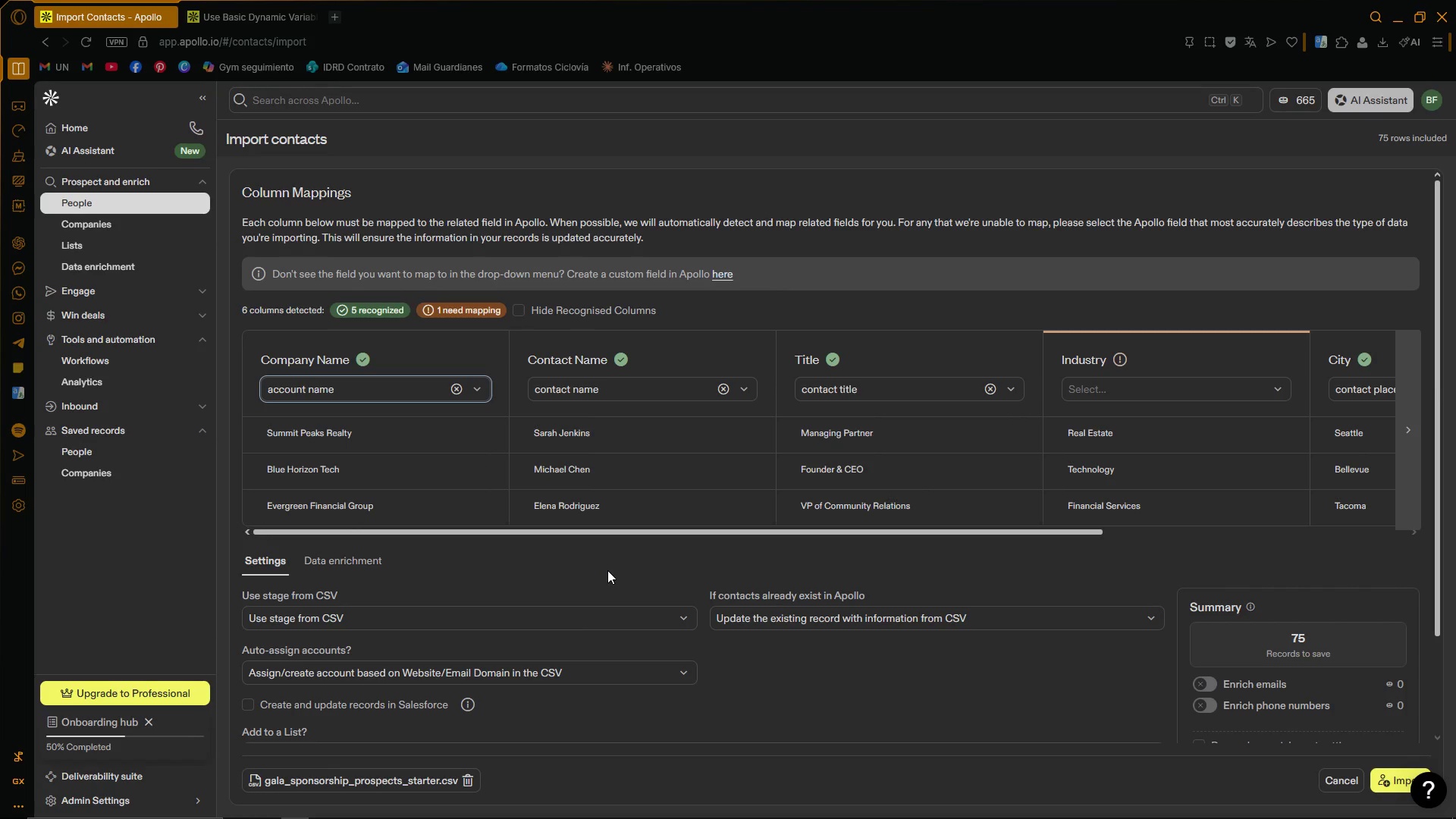 
wait(9.93)
 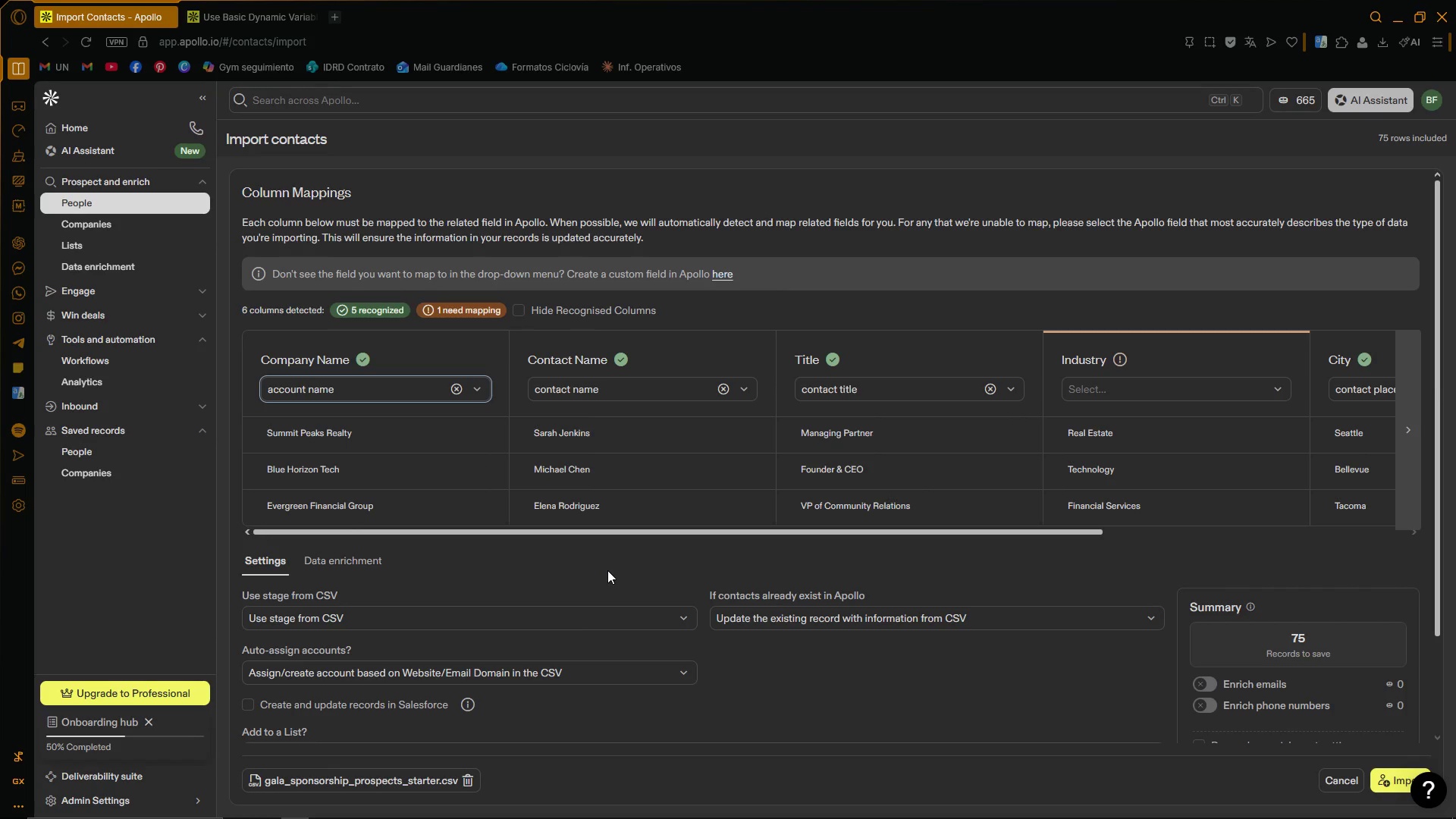 
mouse_move([500, 613])
 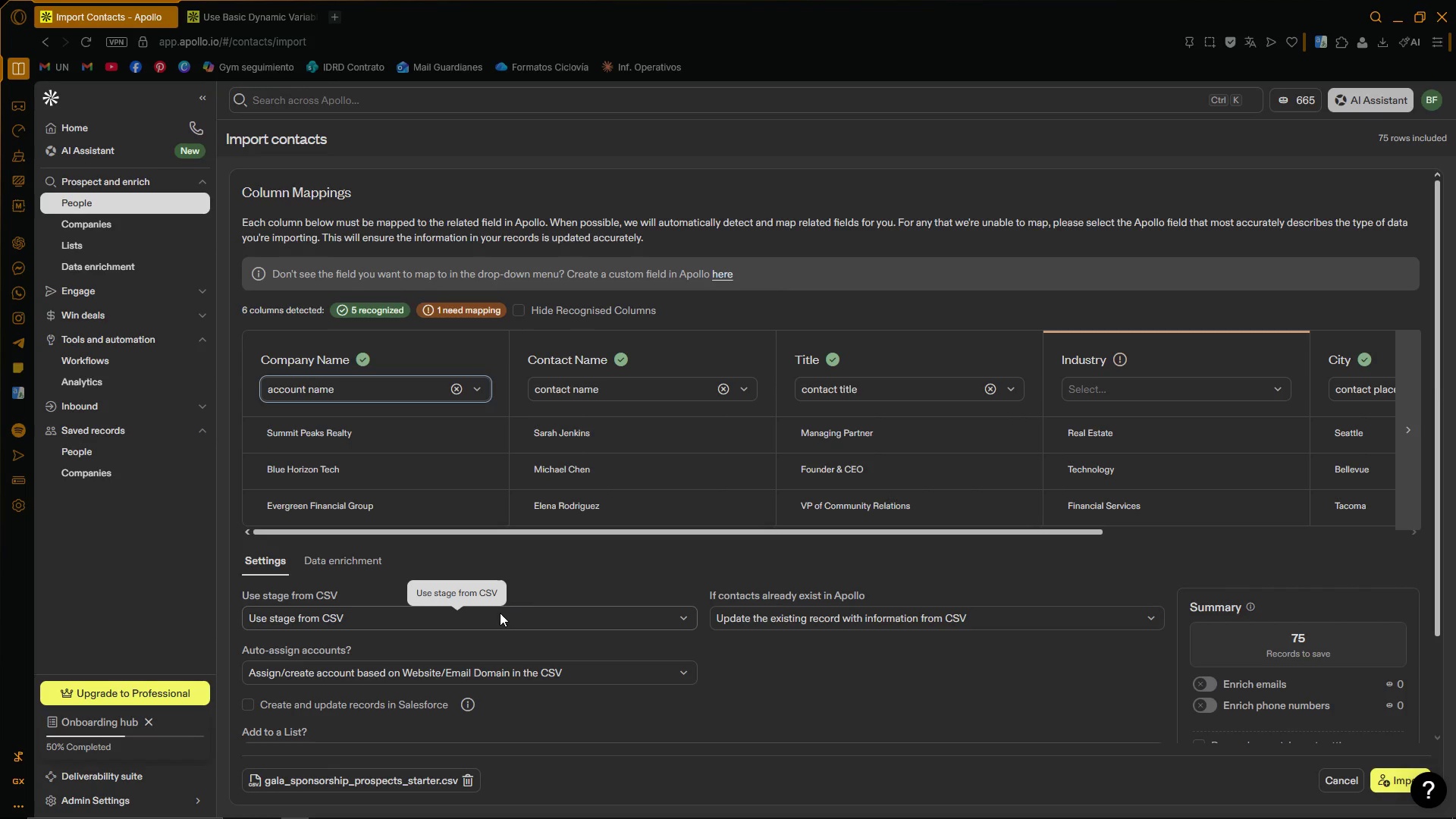 
wait(53.26)
 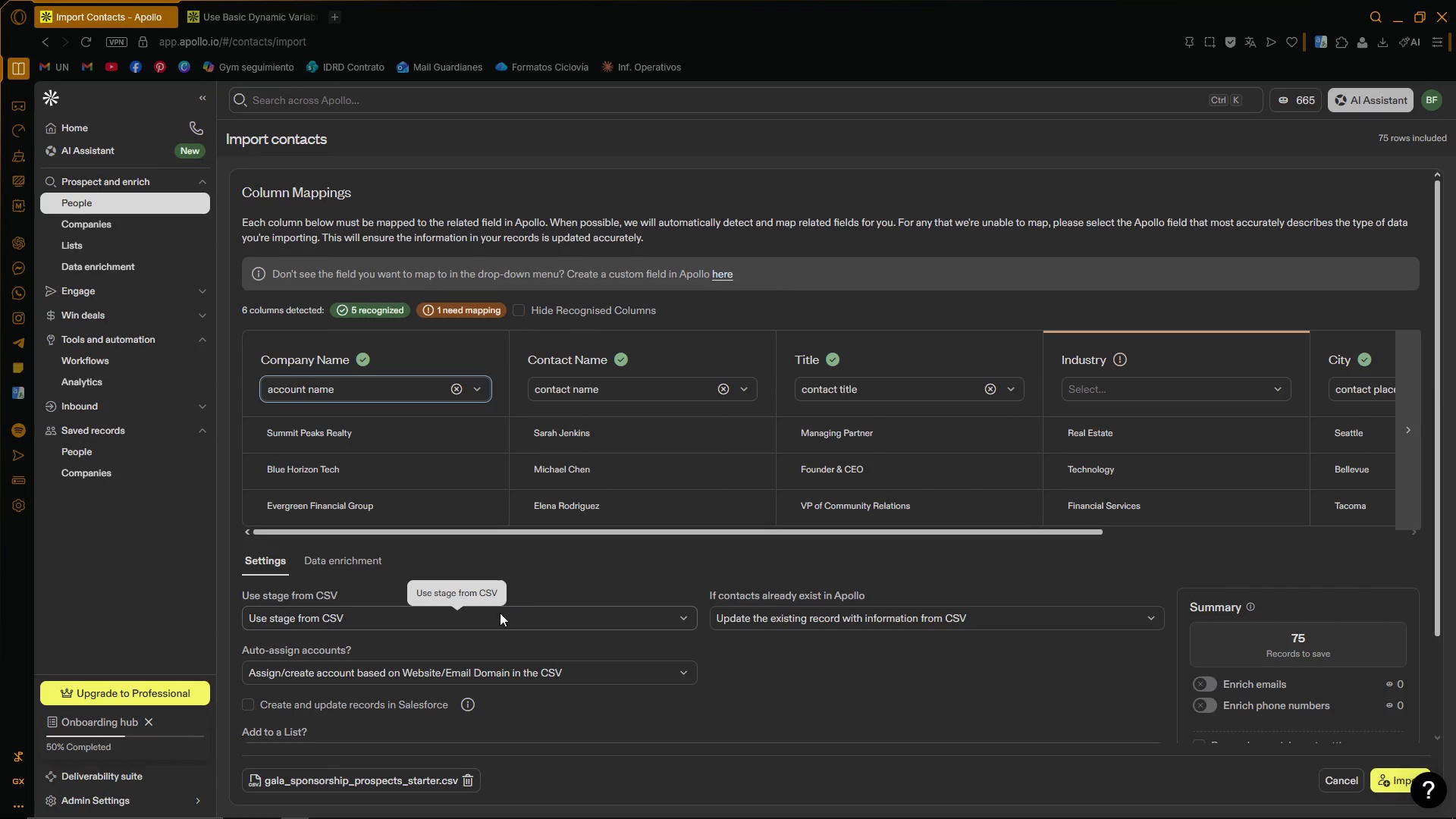 
mouse_move([416, 403])
 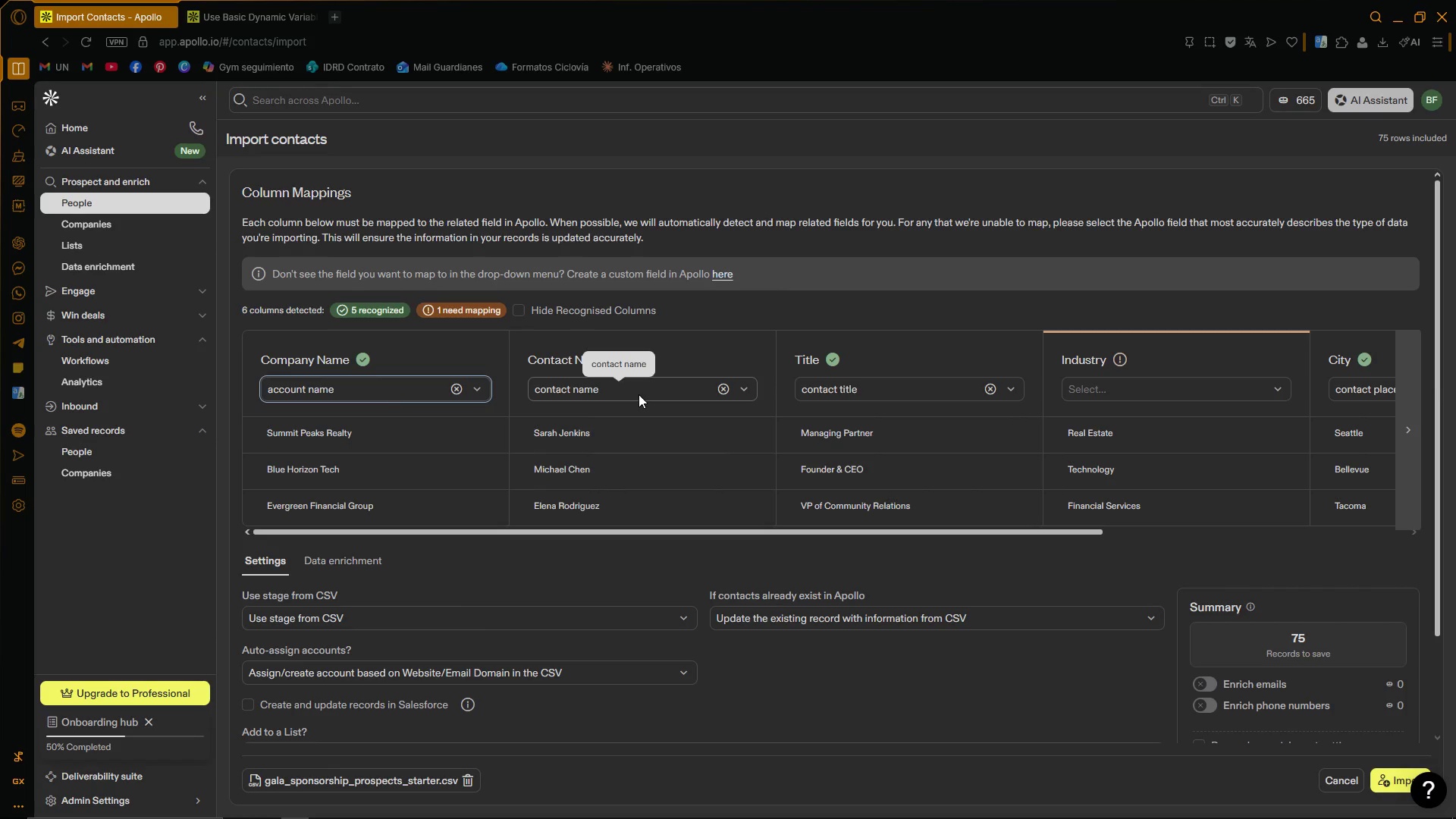 
left_click([639, 394])
 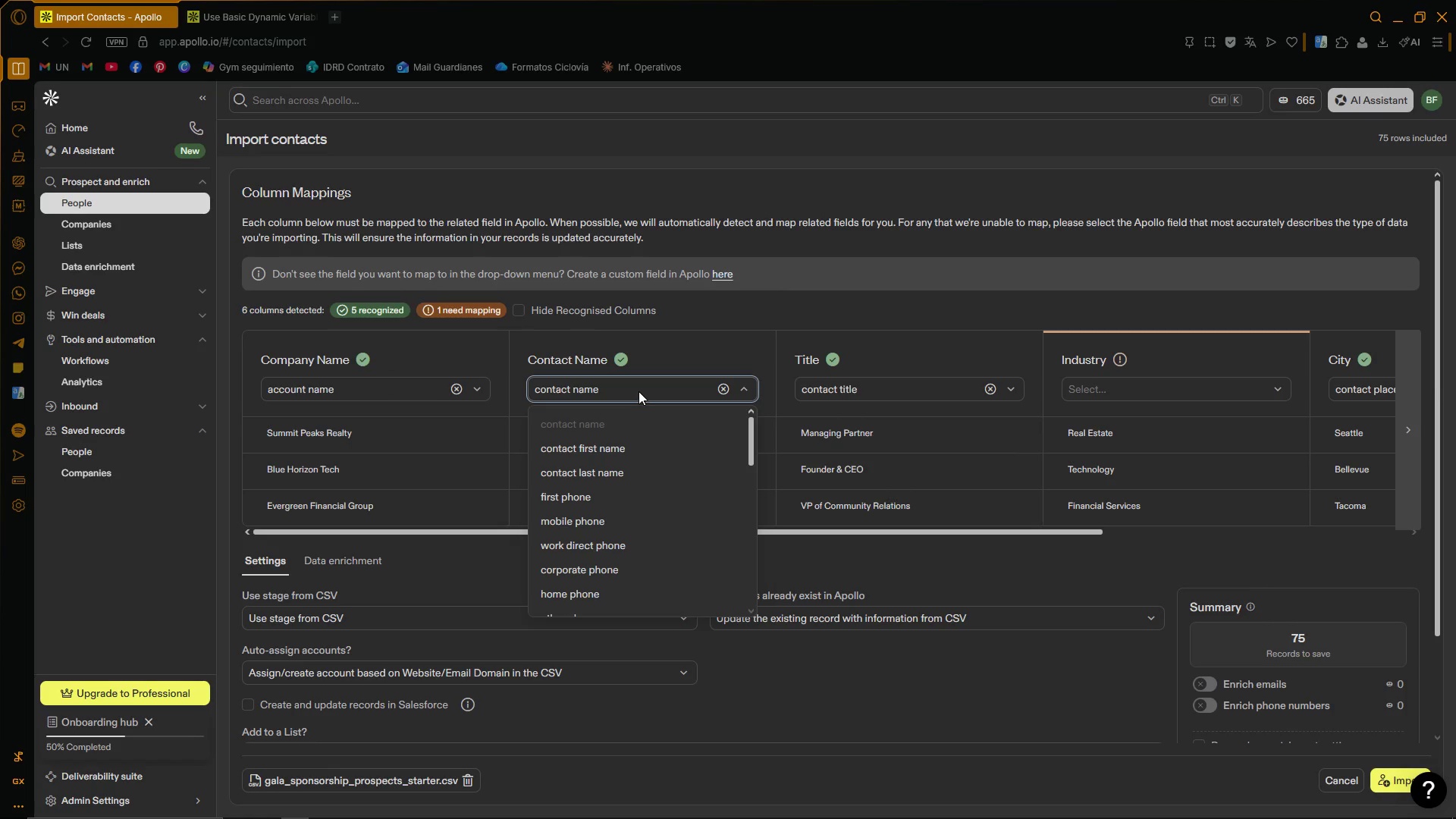 
left_click([639, 390])
 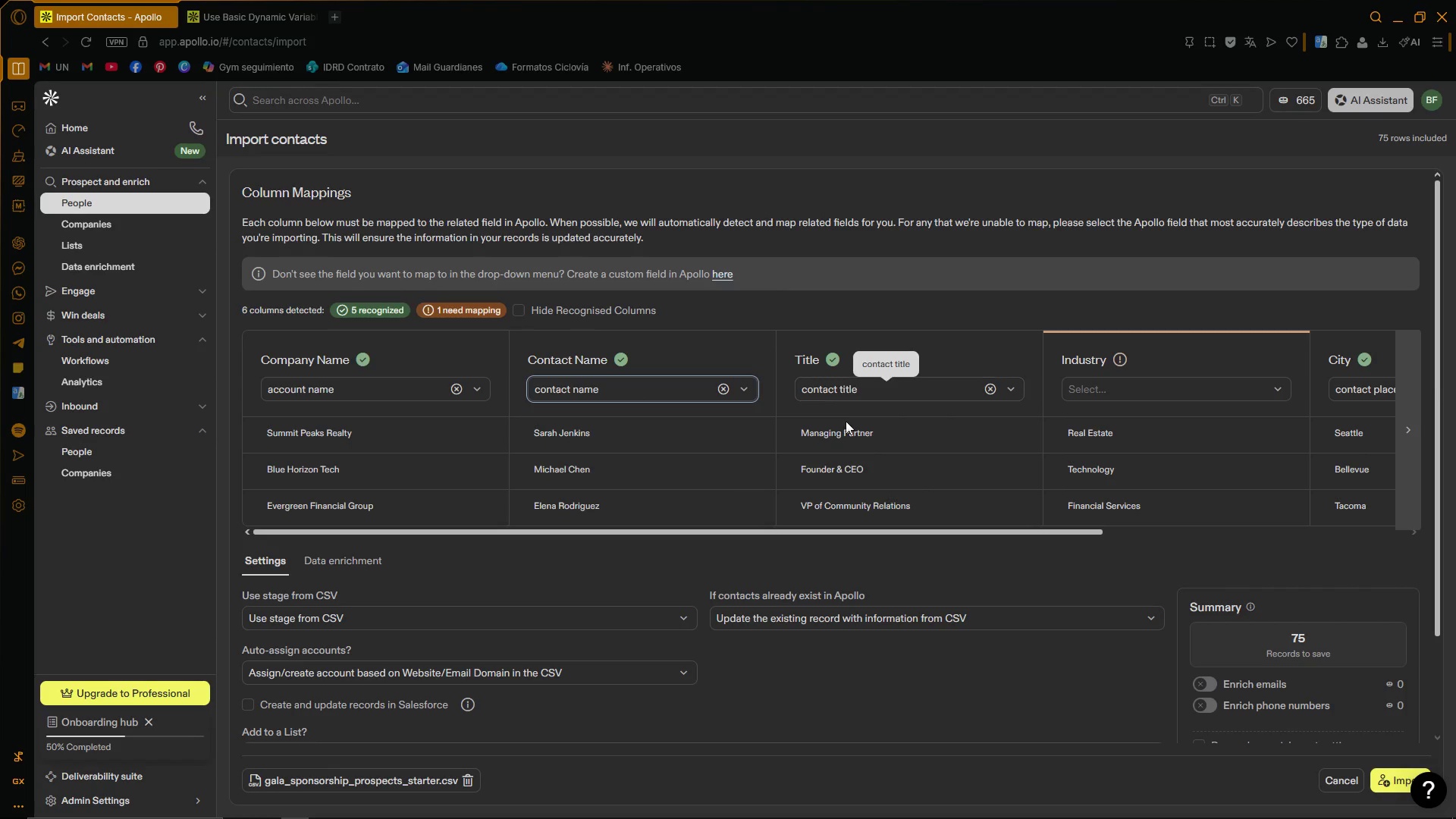 
left_click_drag(start_coordinate=[851, 529], to_coordinate=[1209, 532])
 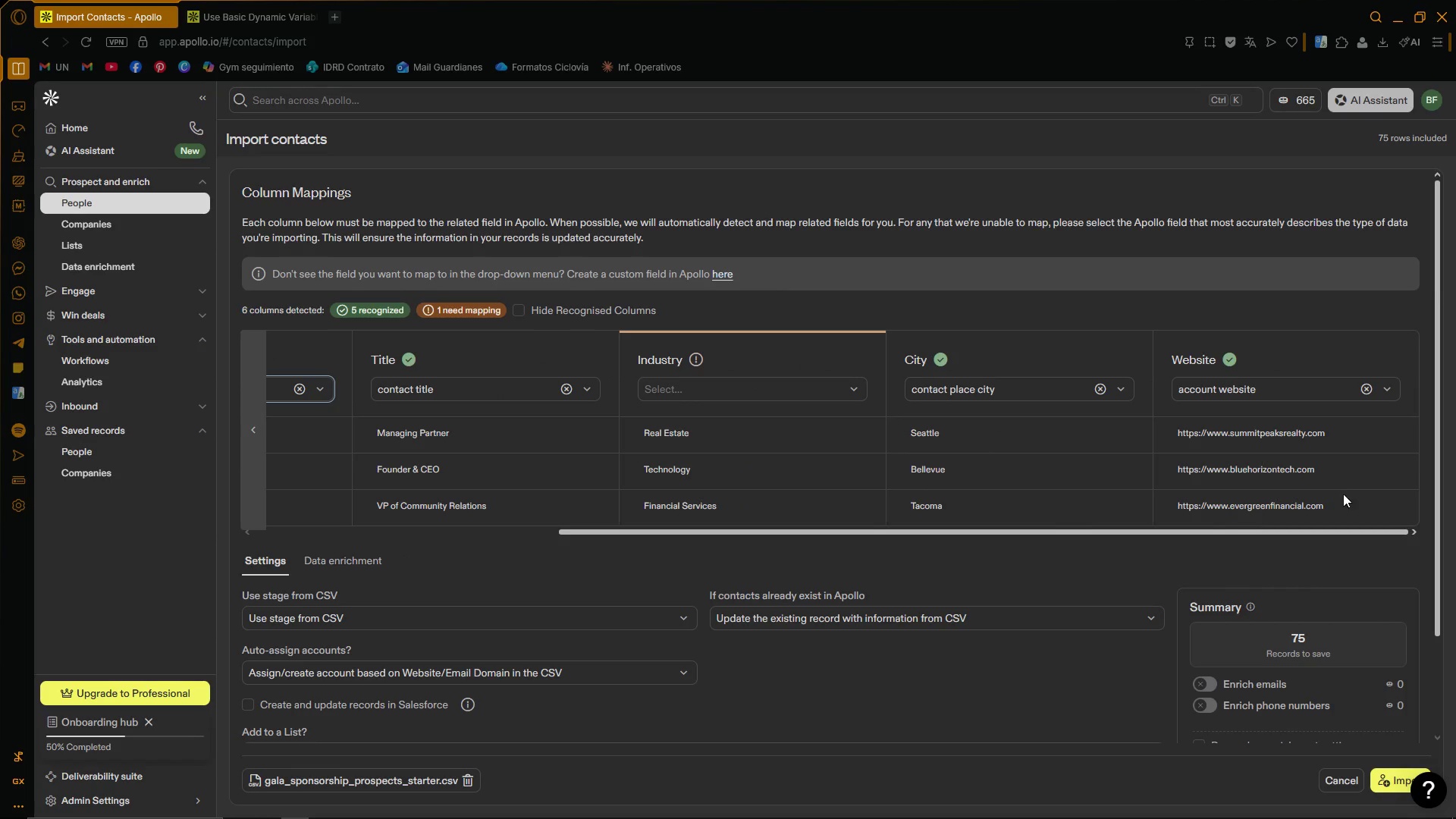 
wait(6.8)
 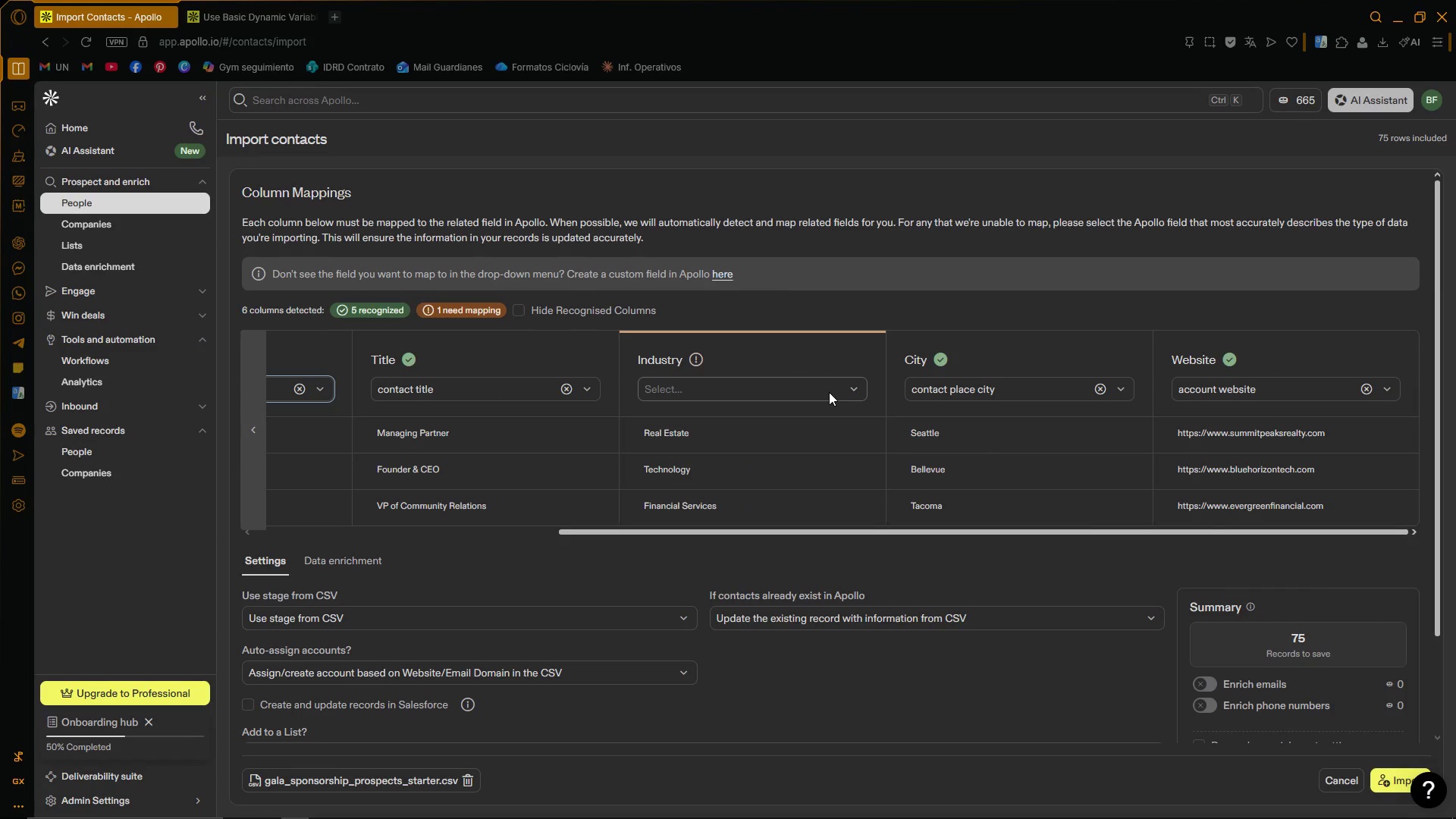 
scroll: coordinate [944, 538], scroll_direction: down, amount: 5.0
 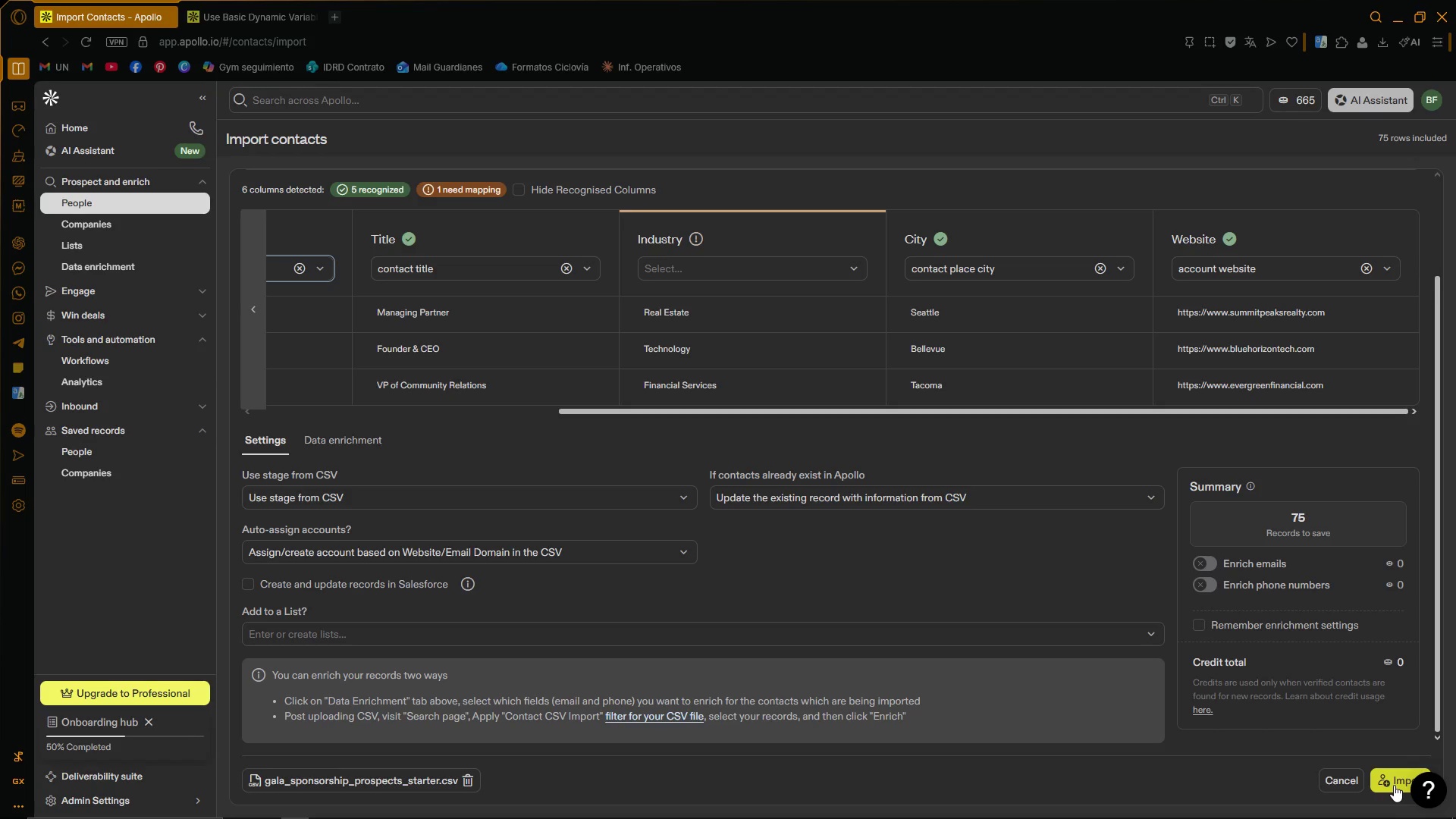 
left_click([1394, 785])
 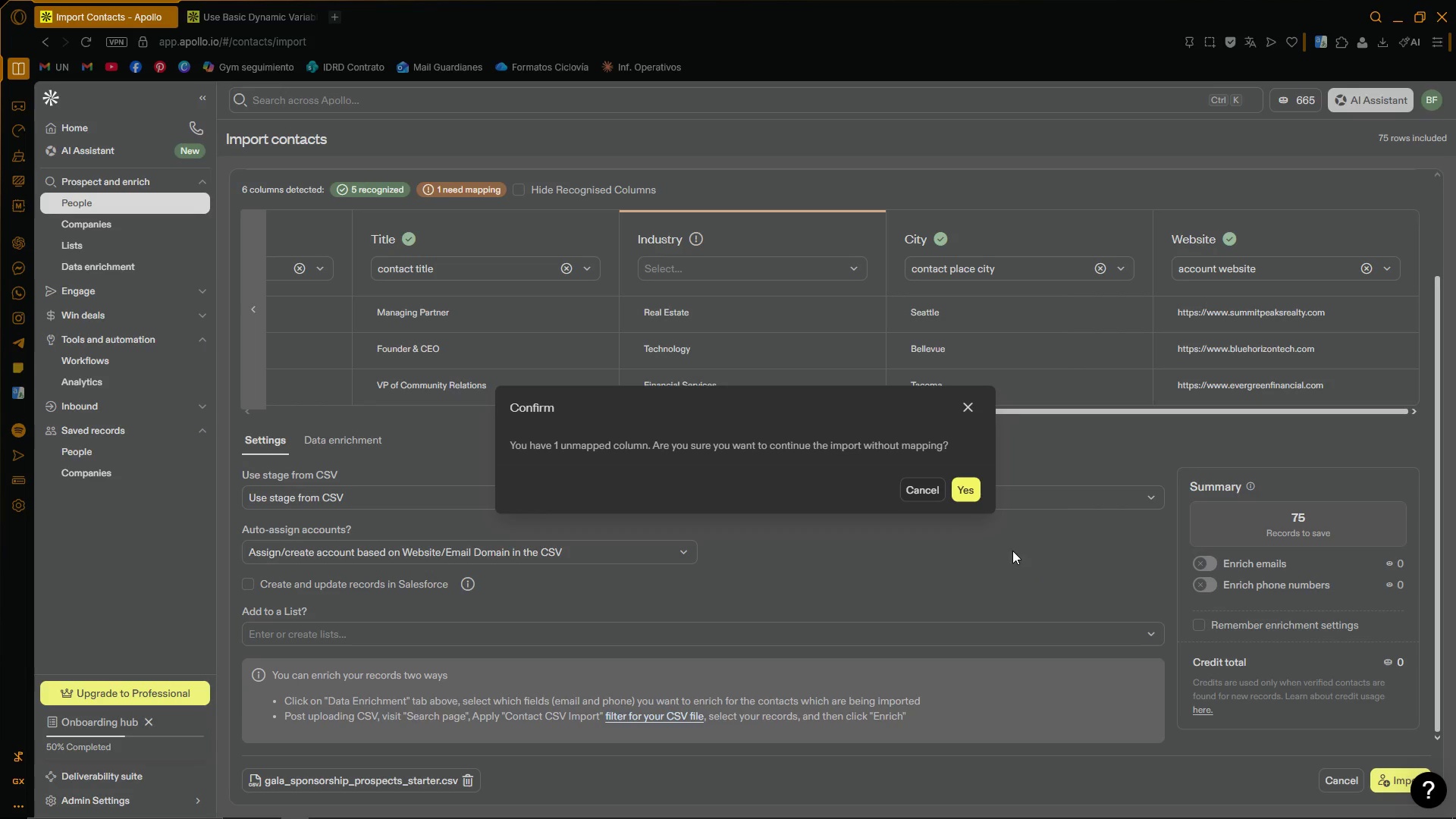 
left_click([961, 495])
 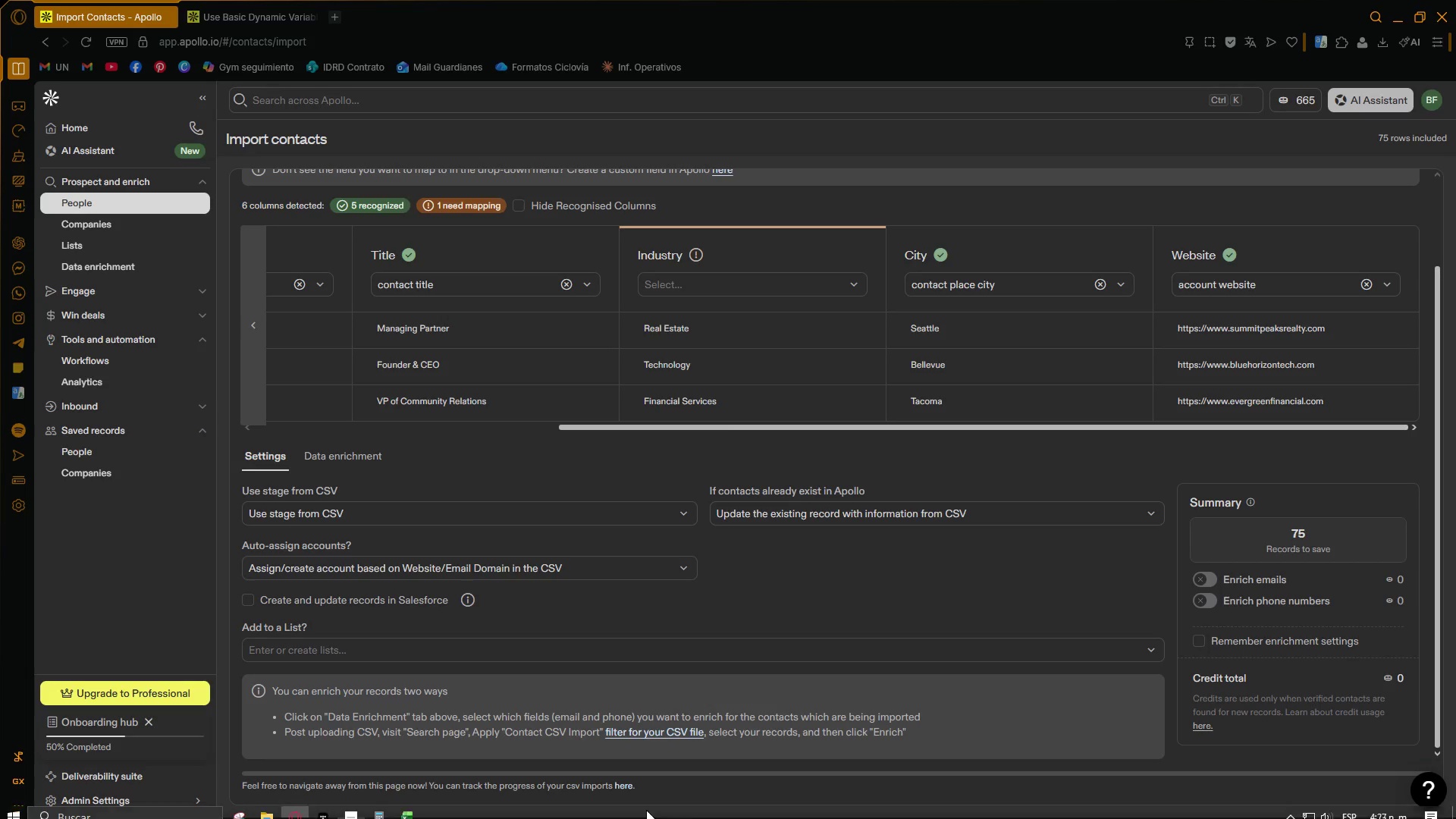 
left_click([362, 813])